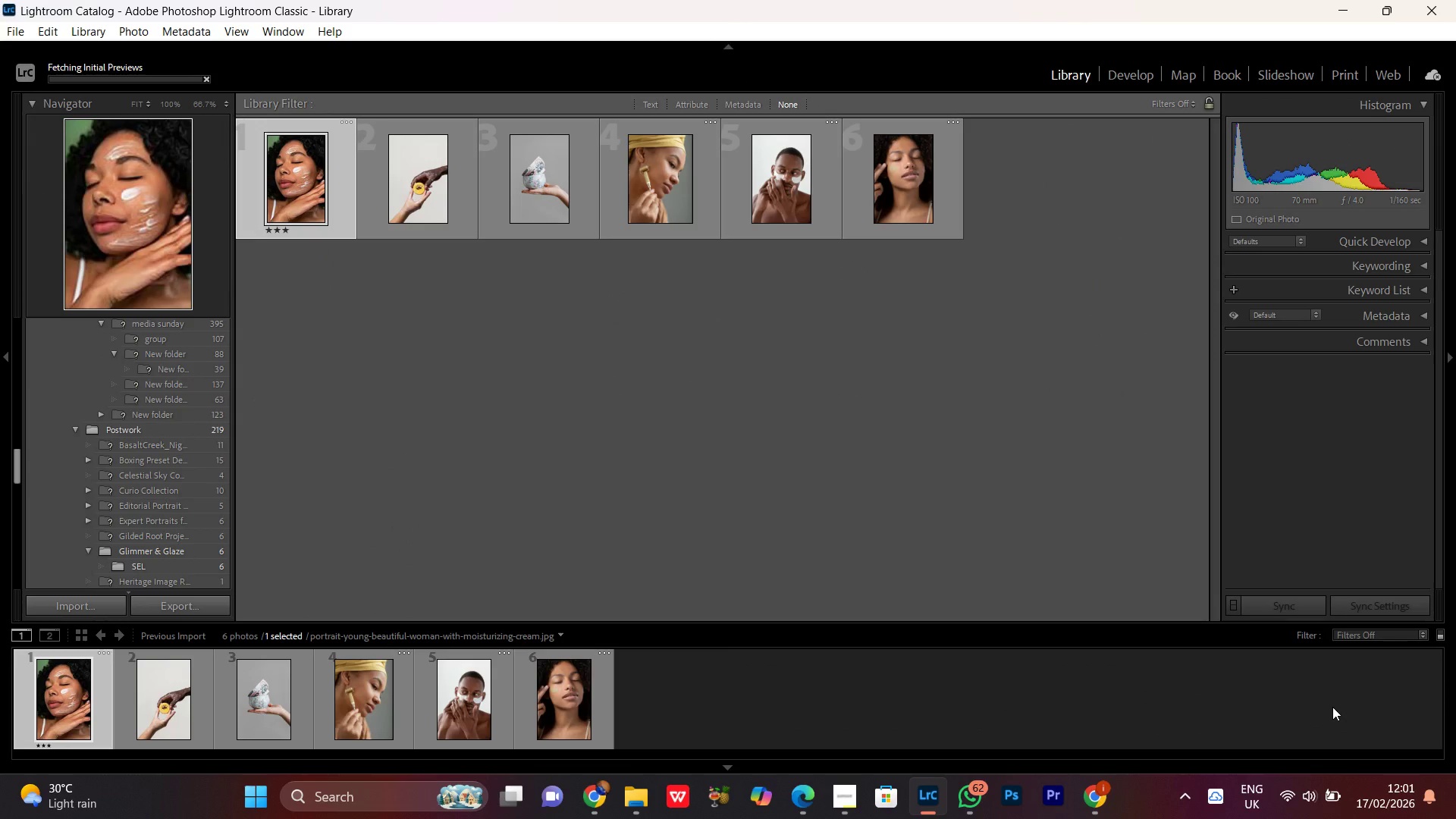 
left_click([1122, 72])
 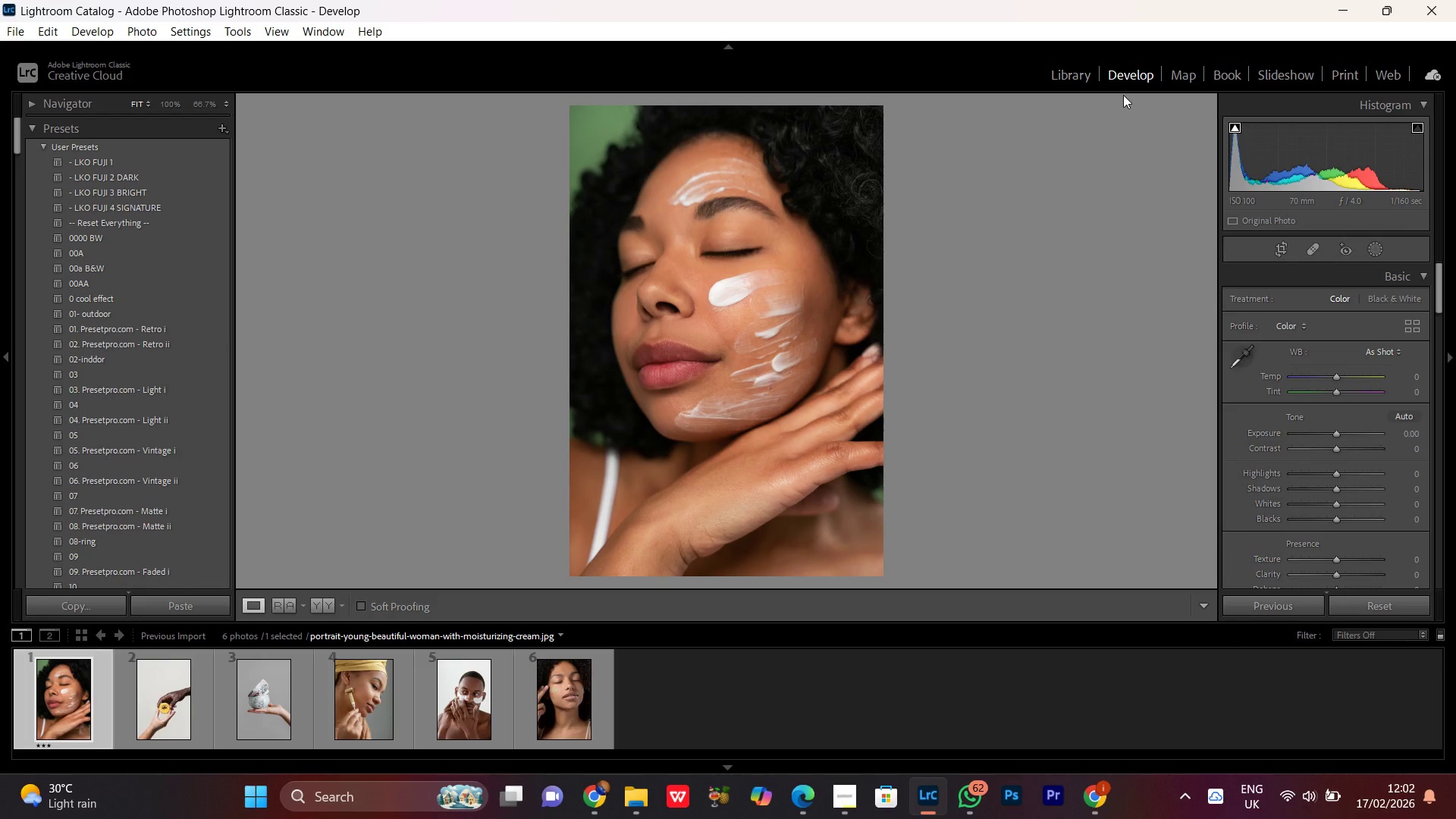 
wait(8.58)
 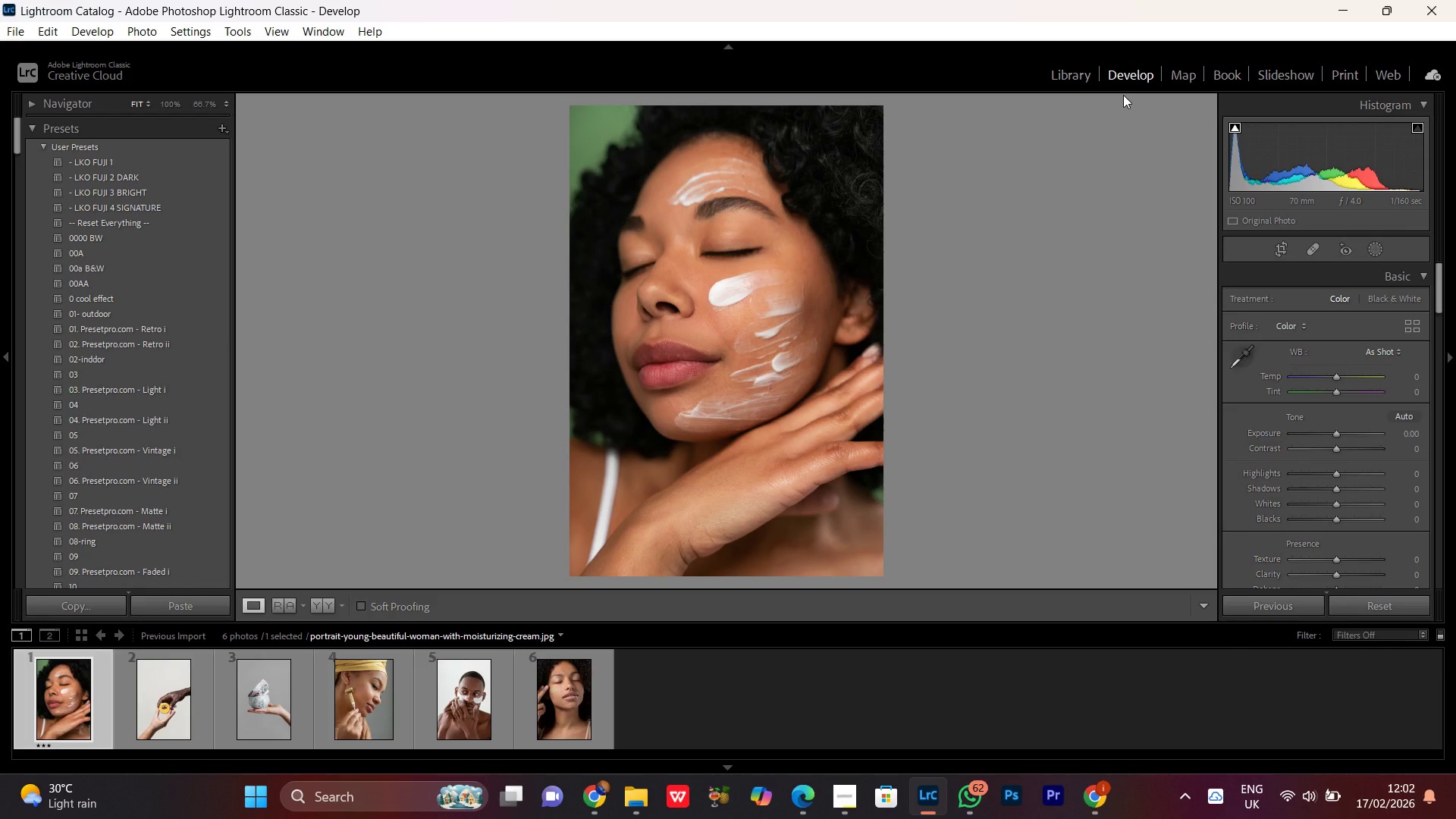 
double_click([560, 731])
 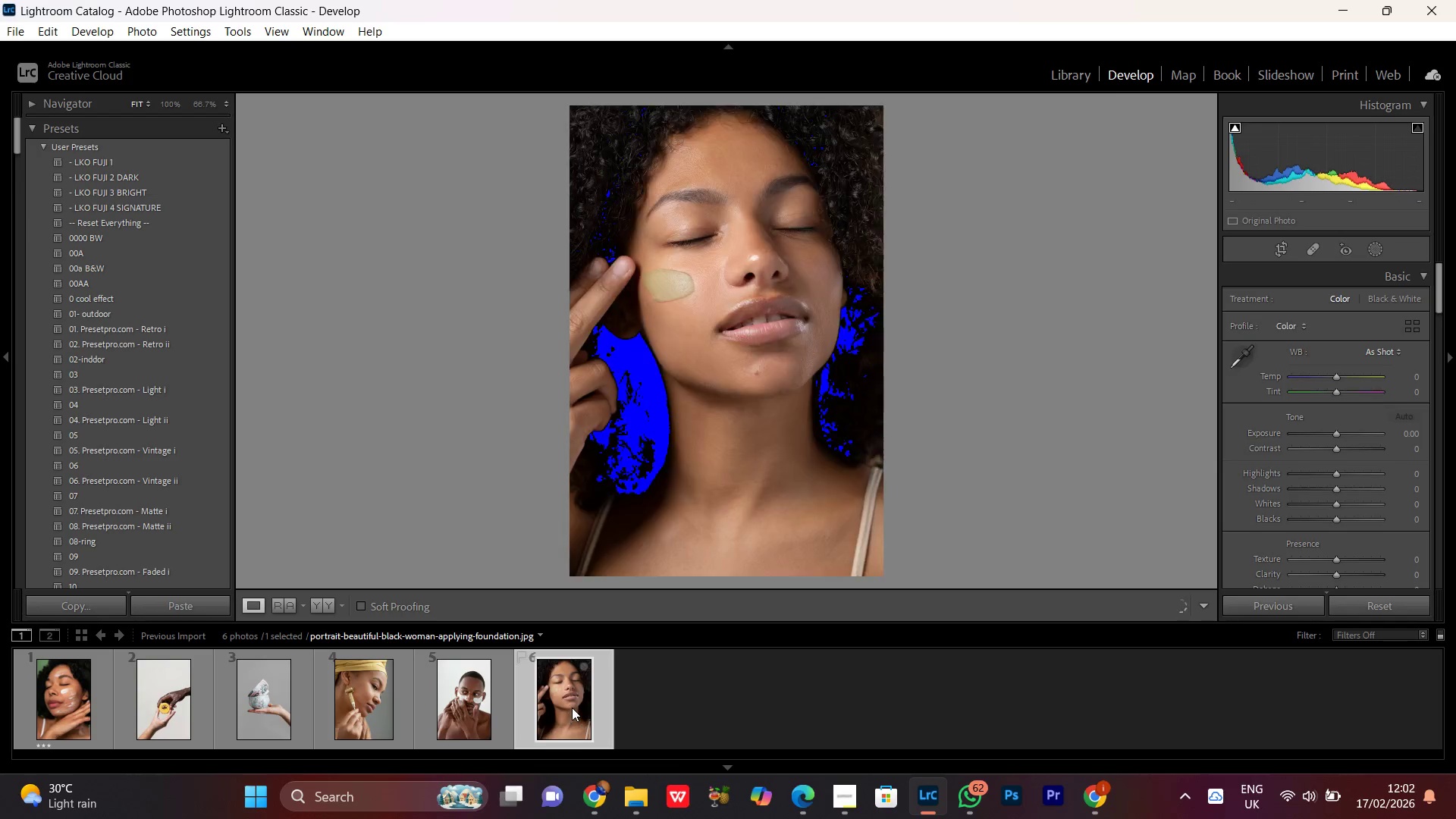 
mouse_move([581, 666])
 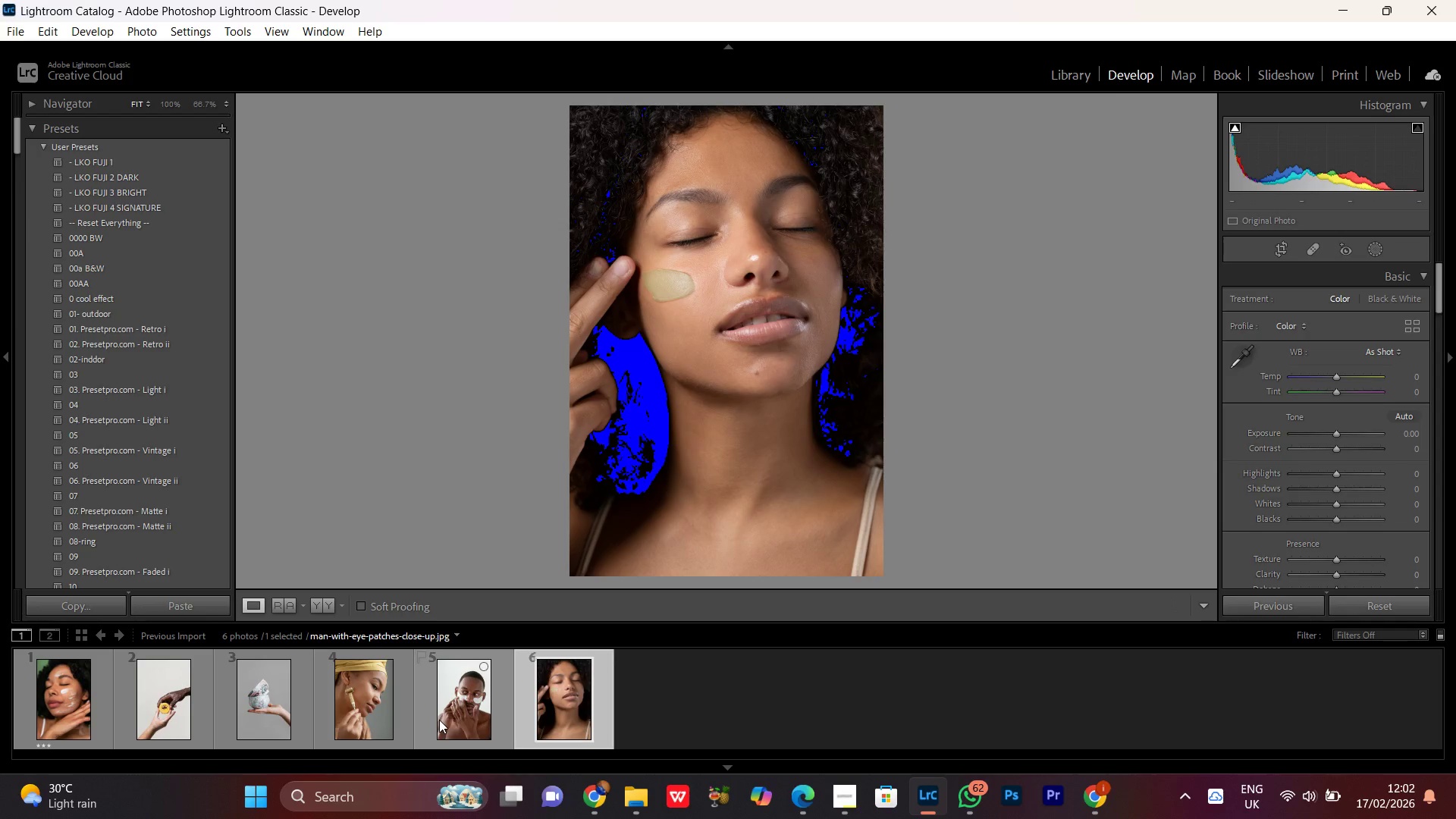 
double_click([439, 720])
 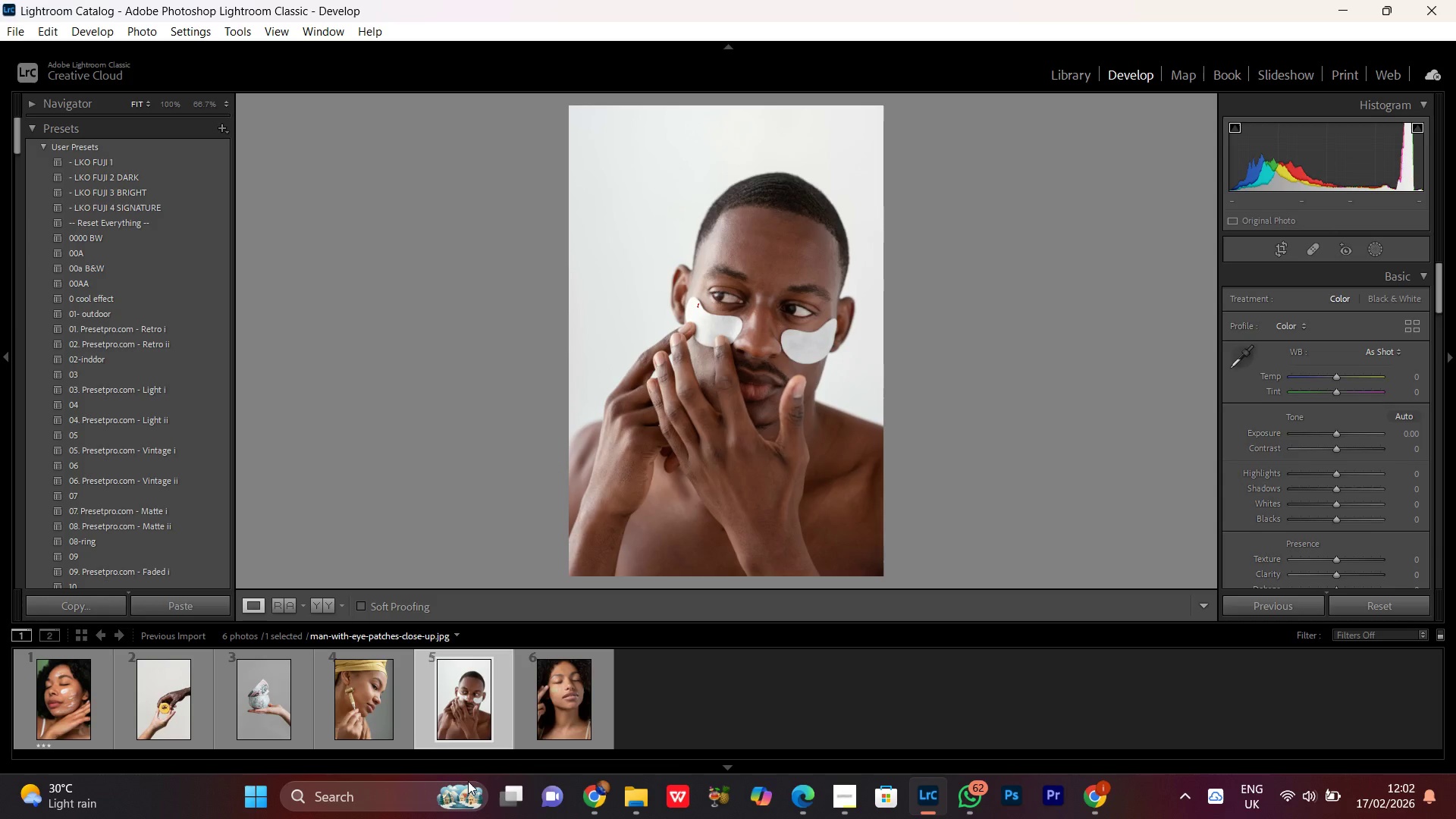 
left_click([694, 708])
 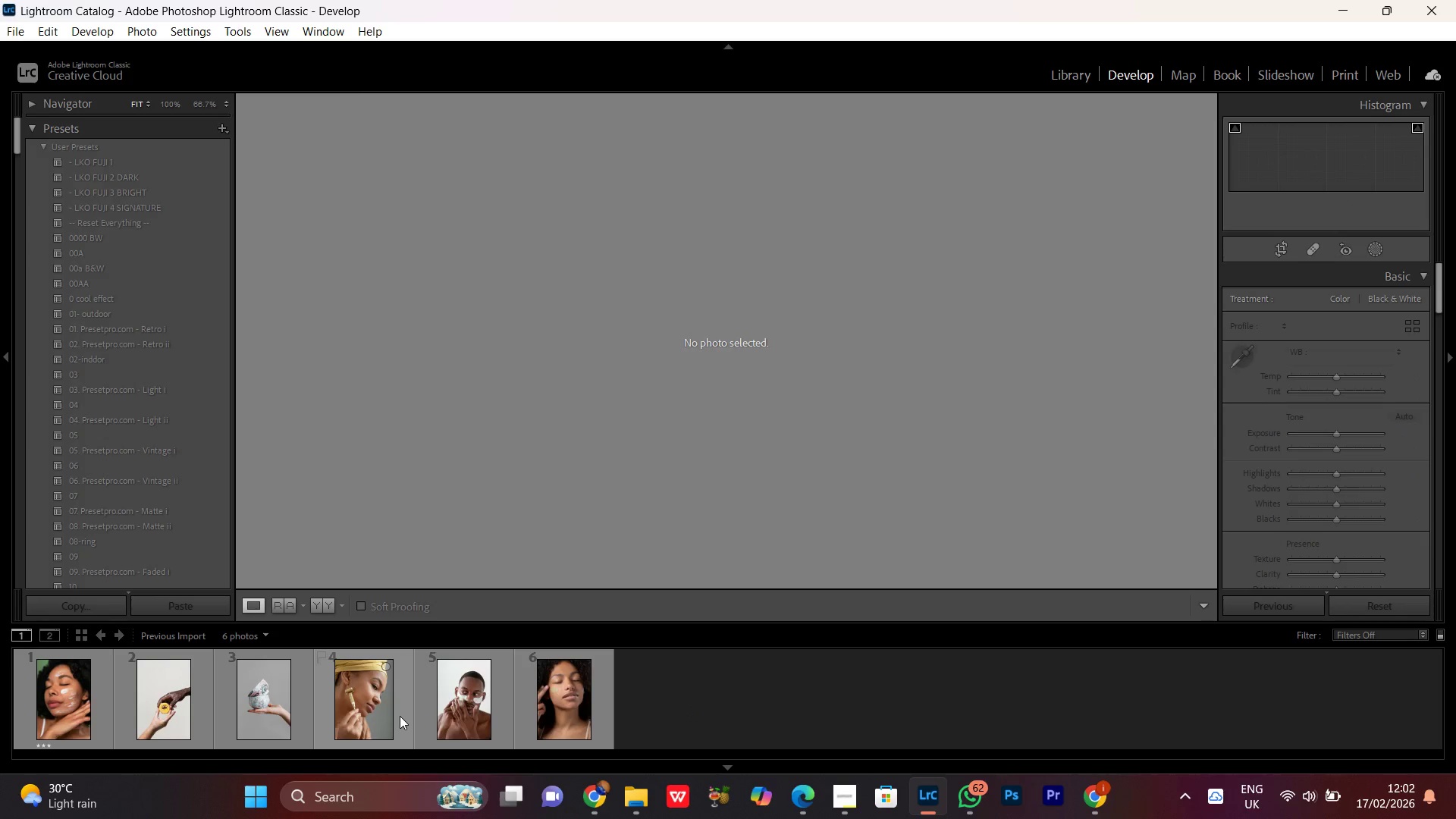 
double_click([400, 716])
 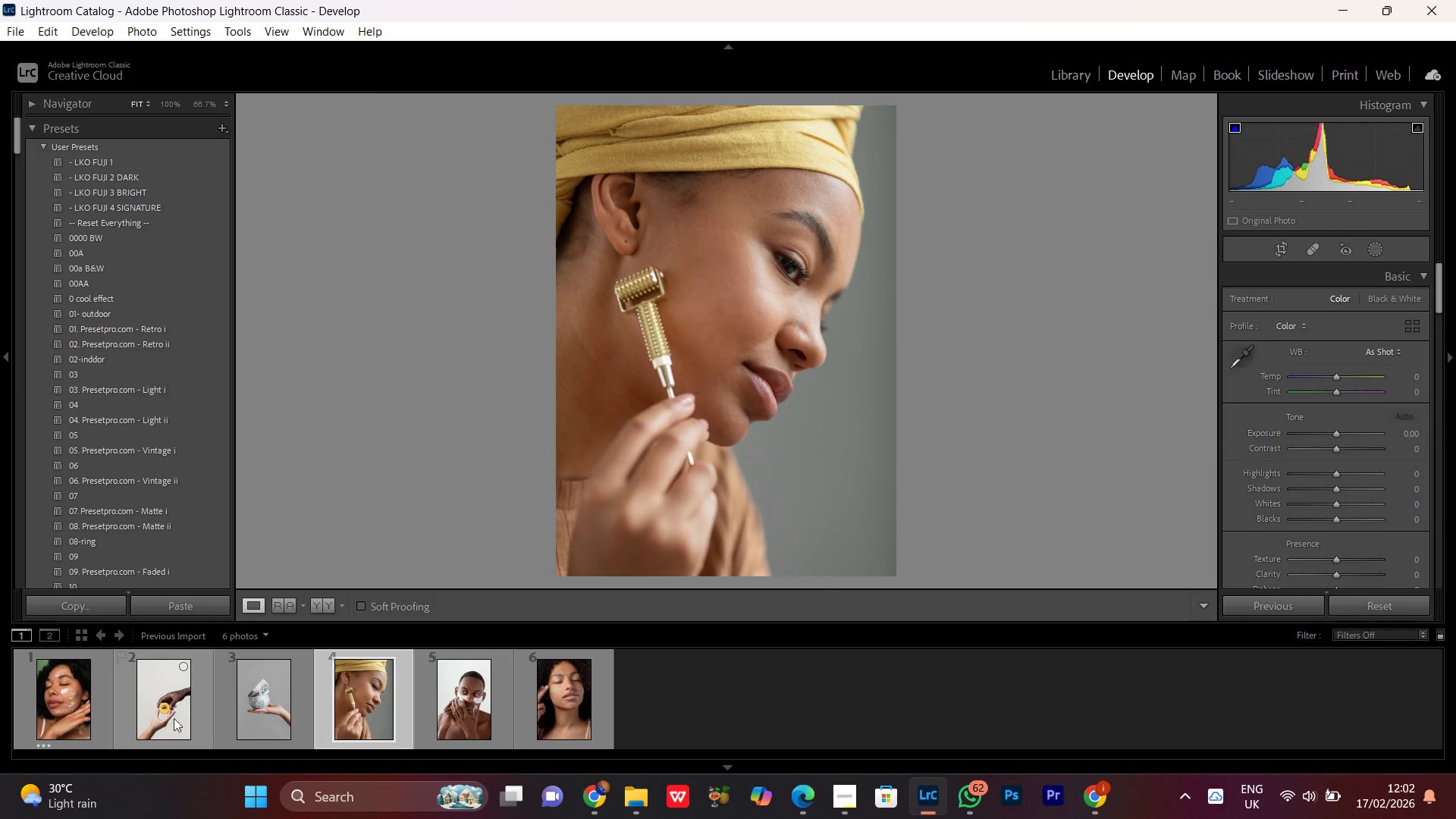 
double_click([156, 713])
 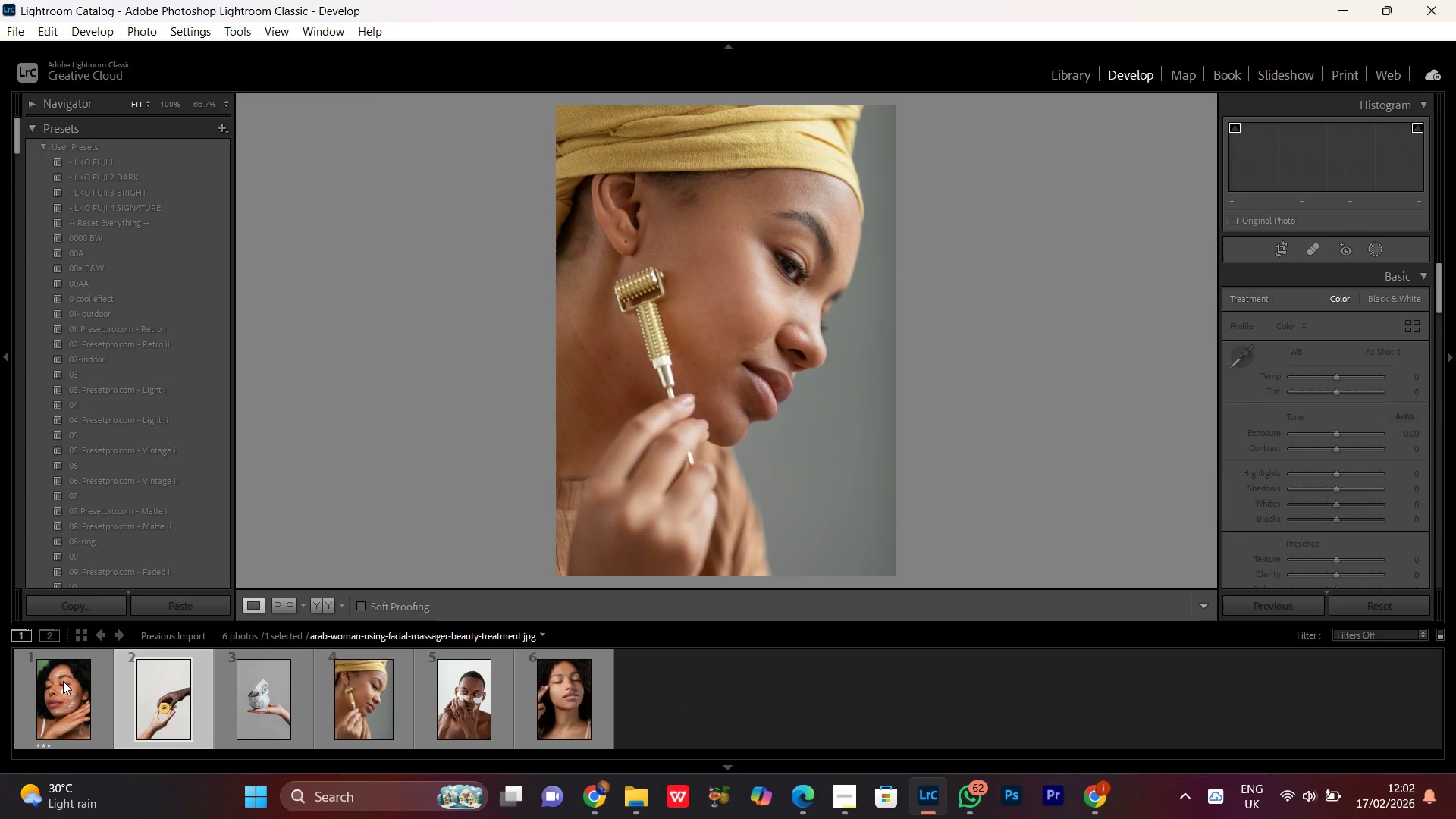 
double_click([63, 681])
 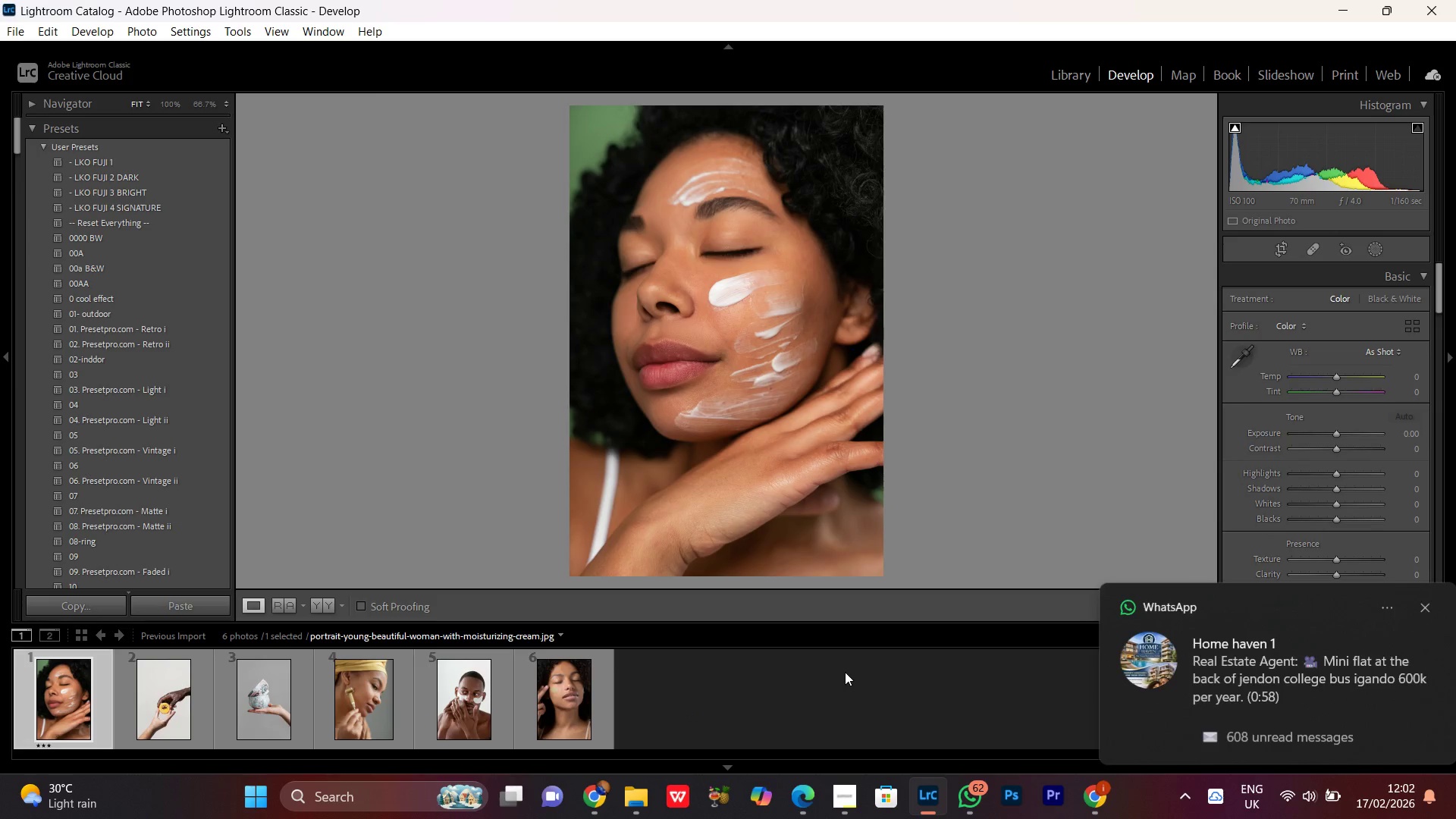 
left_click([850, 793])